 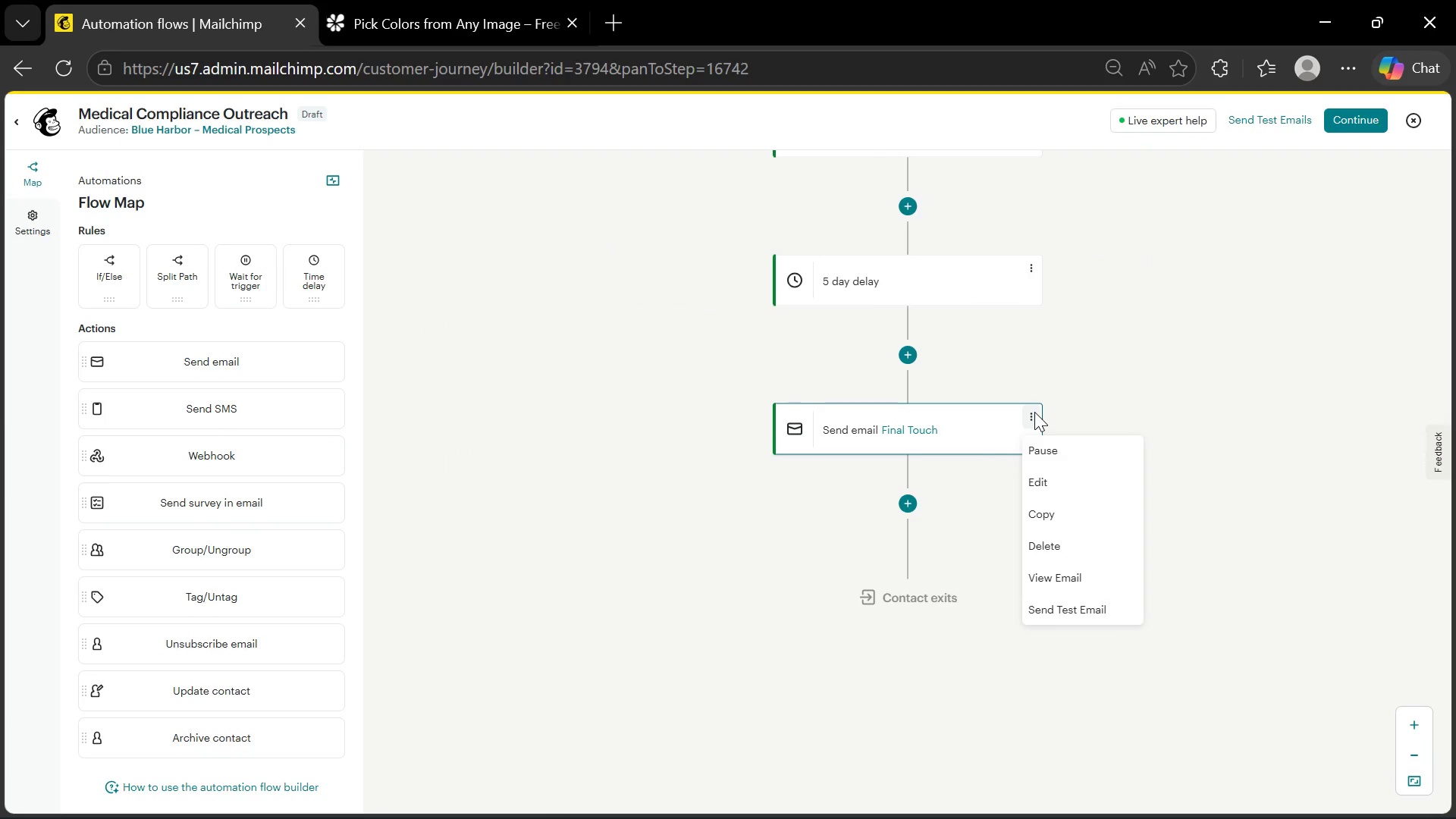 
left_click([1064, 570])
 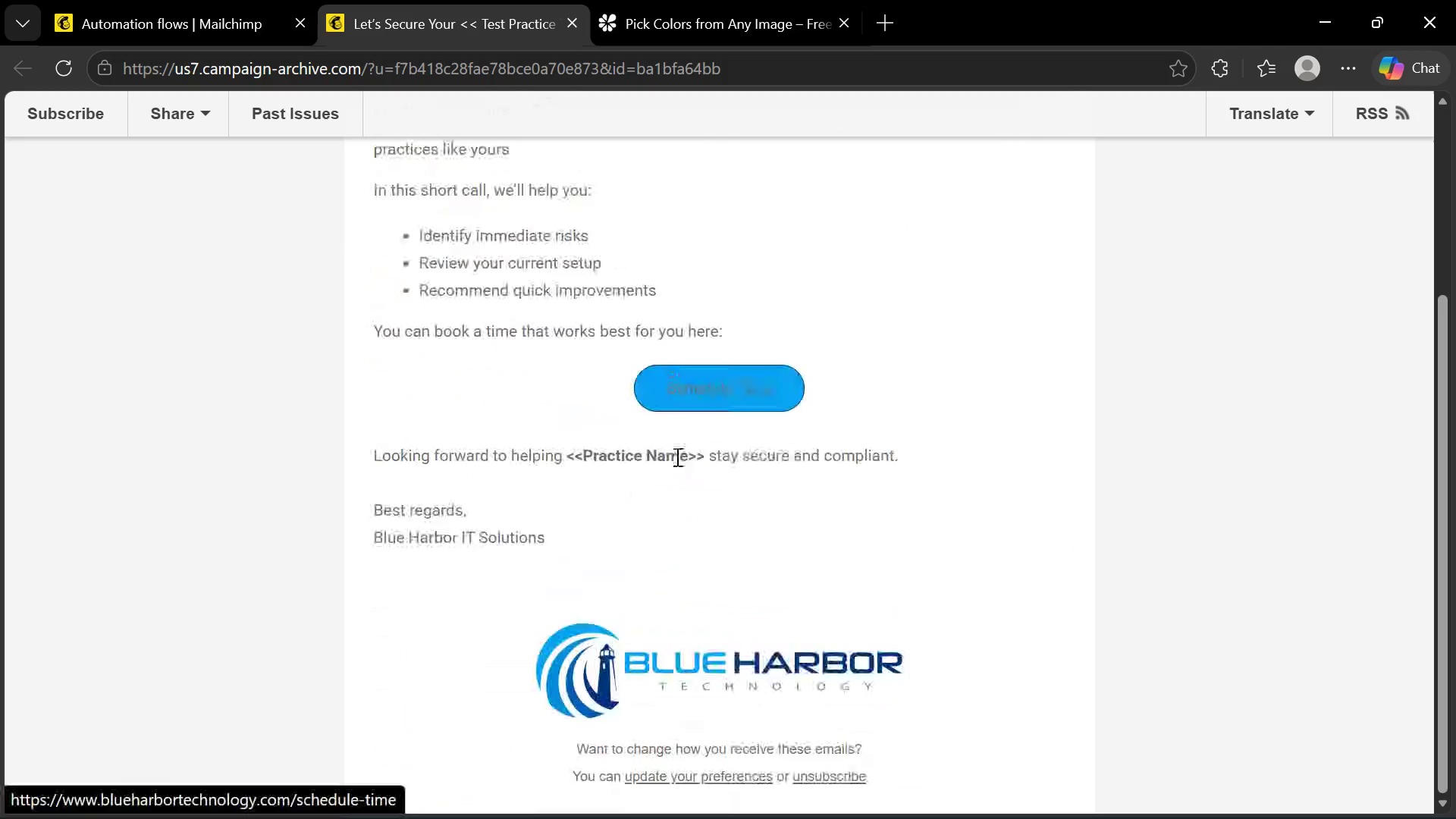 
wait(14.06)
 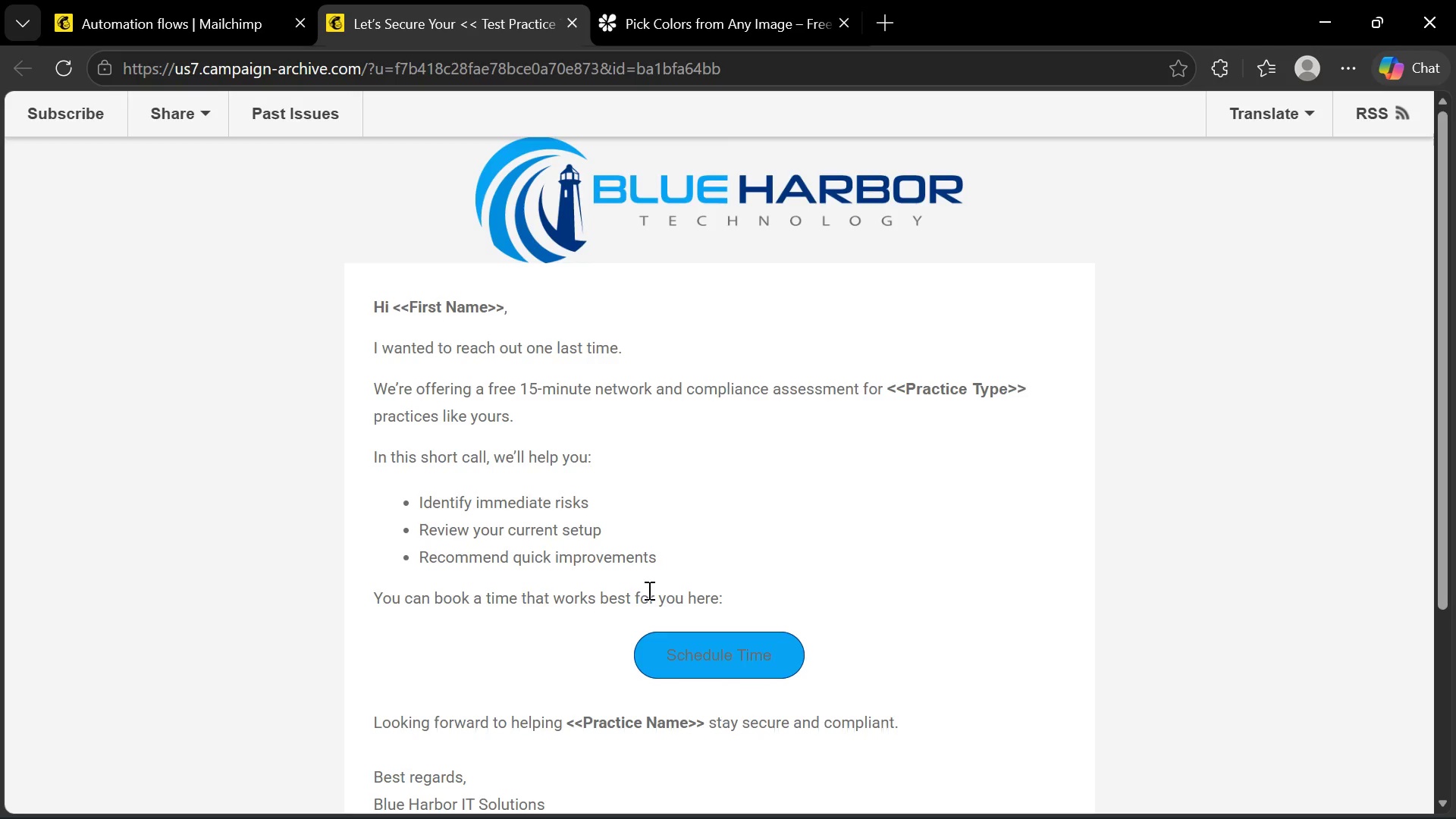 
key(Control+Shift+S)
 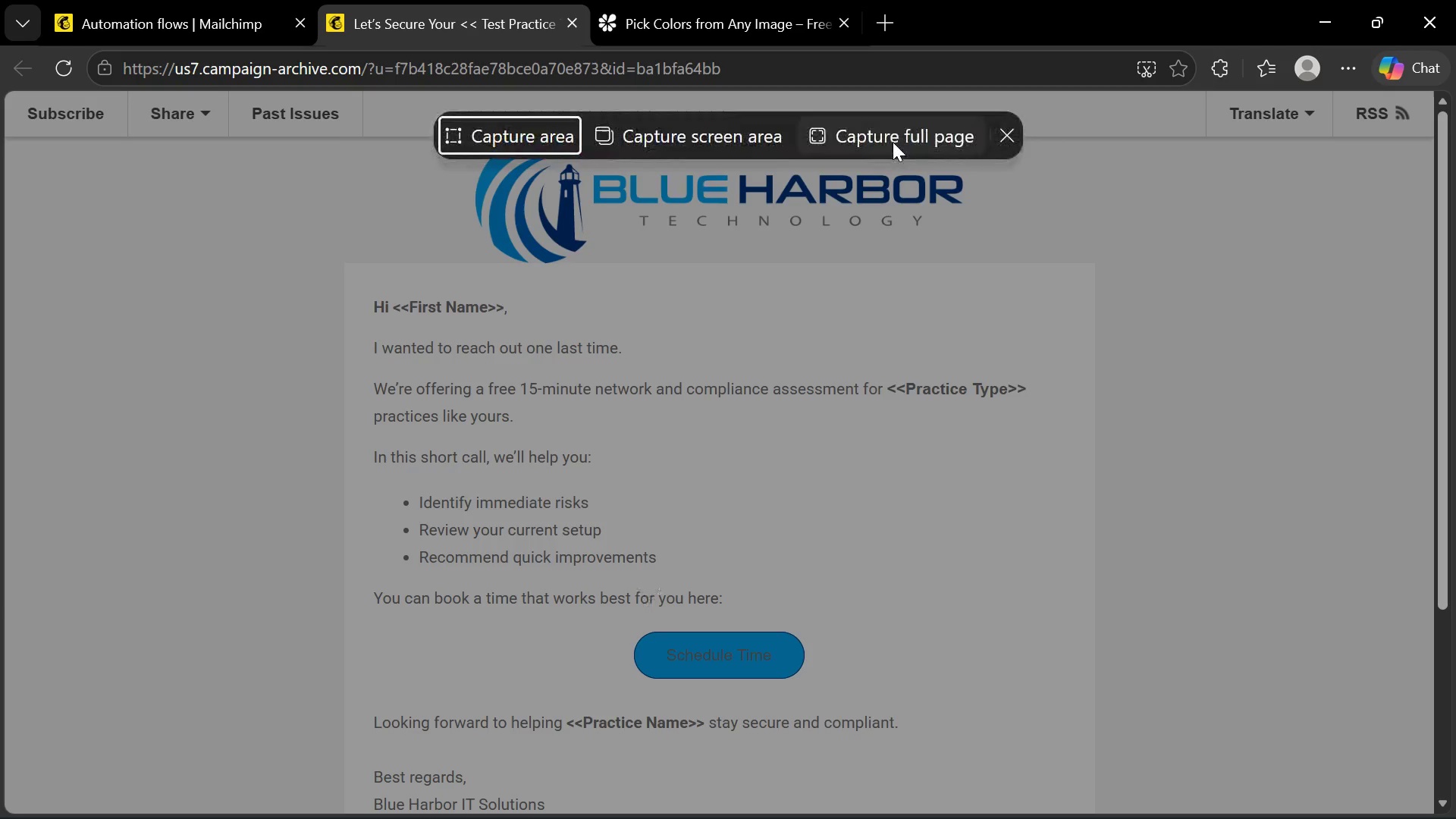 
left_click([893, 137])
 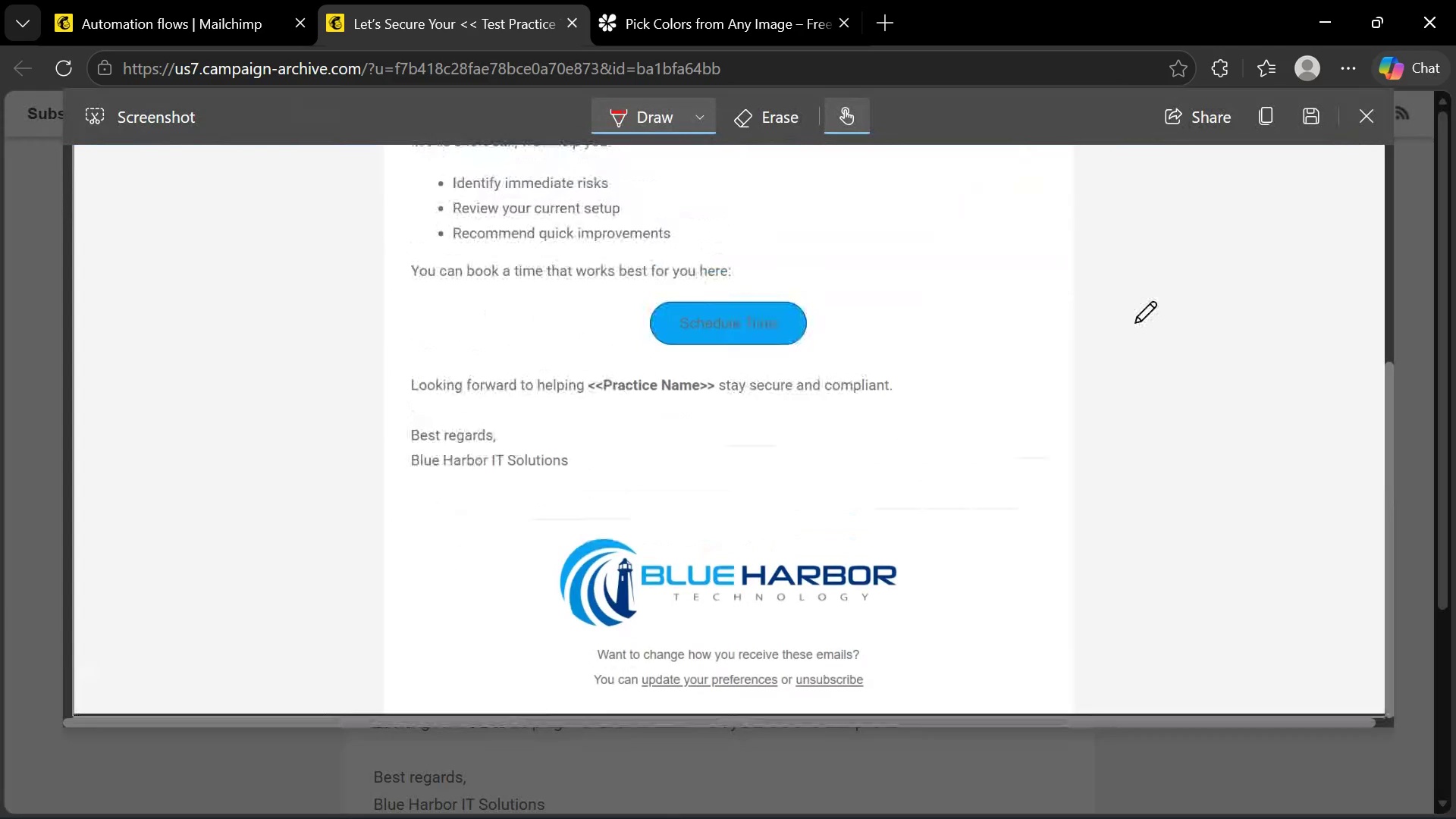 
left_click([1307, 117])
 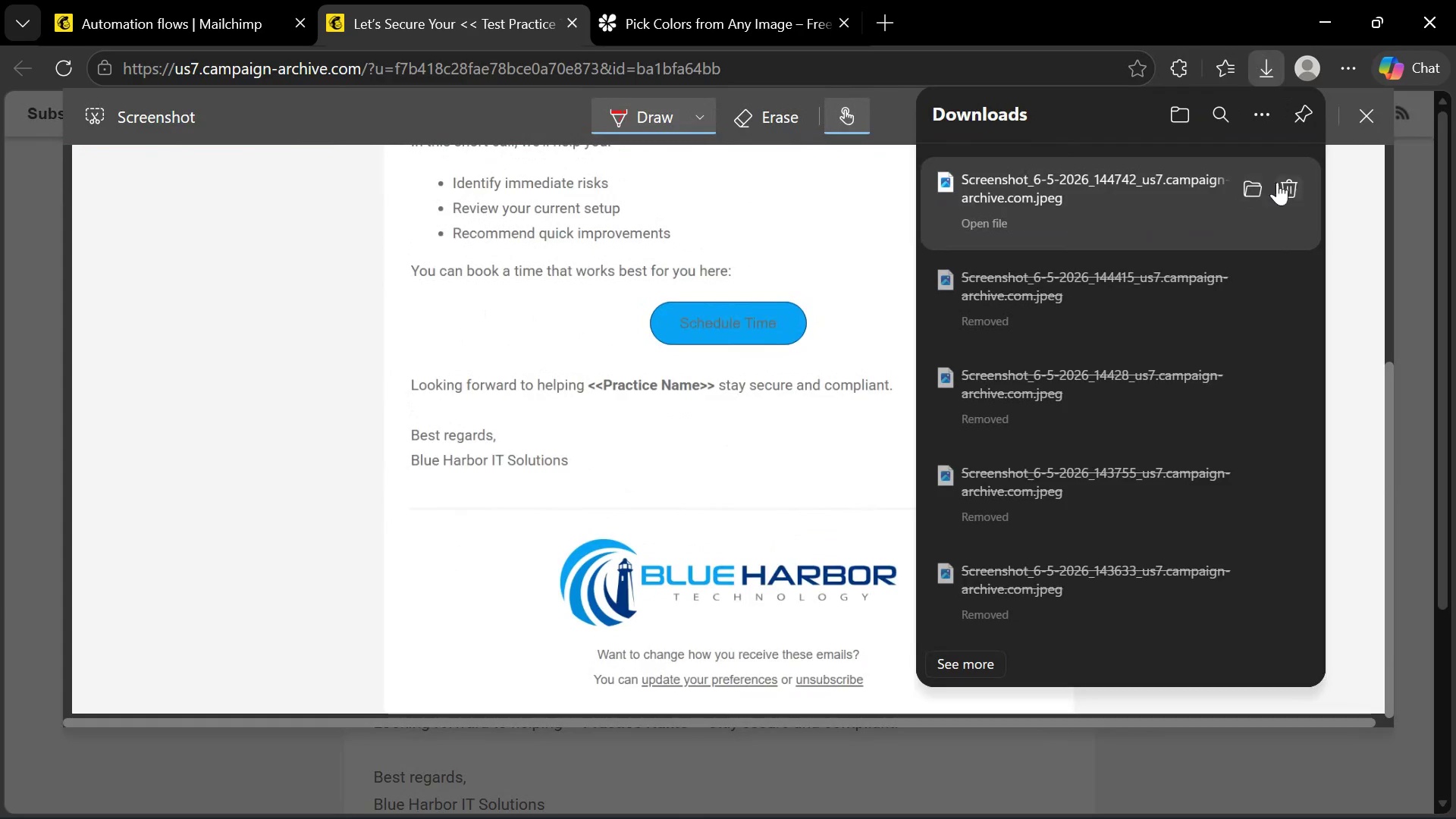 
left_click([1251, 180])
 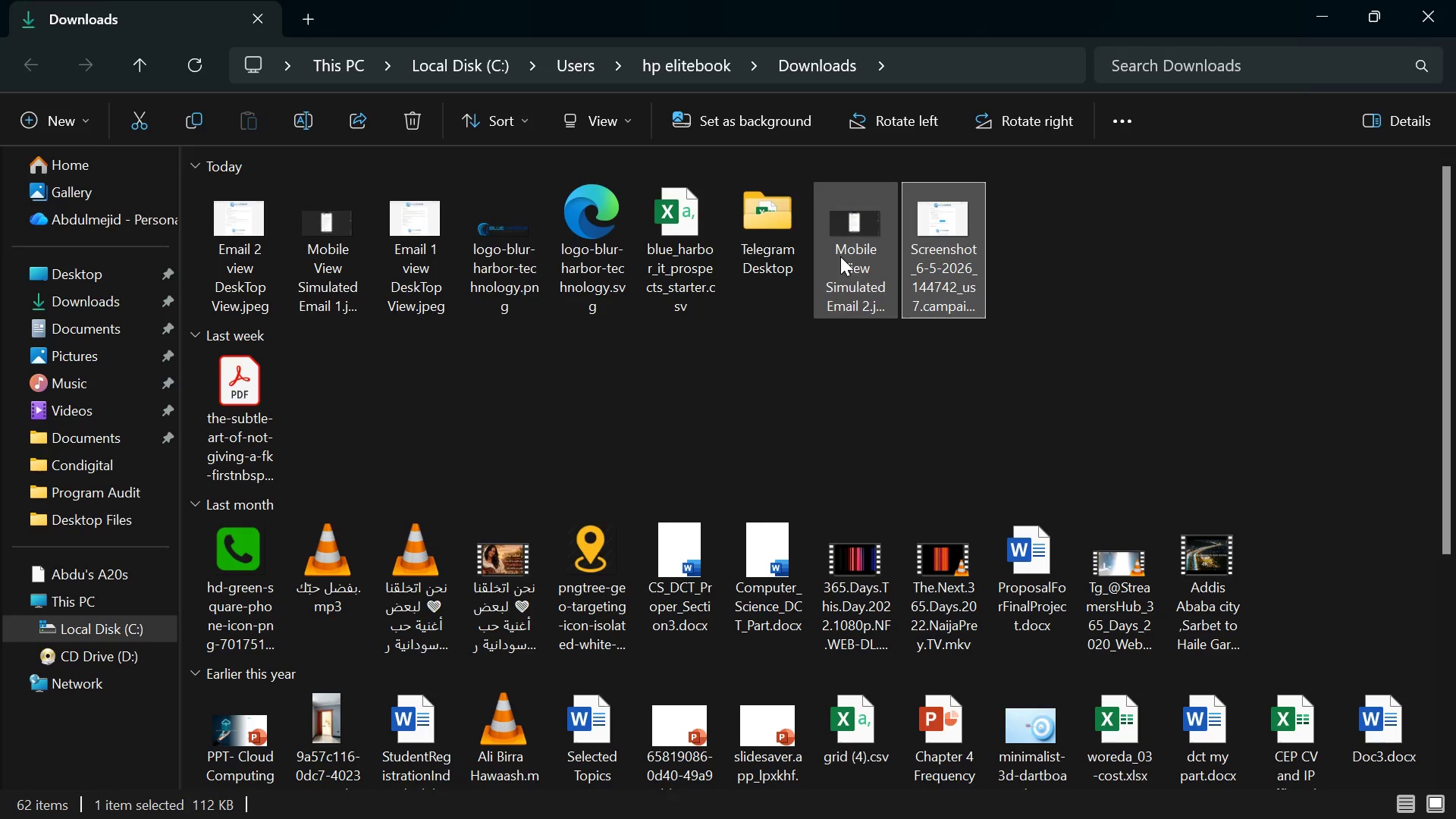 
mouse_move([885, 266])
 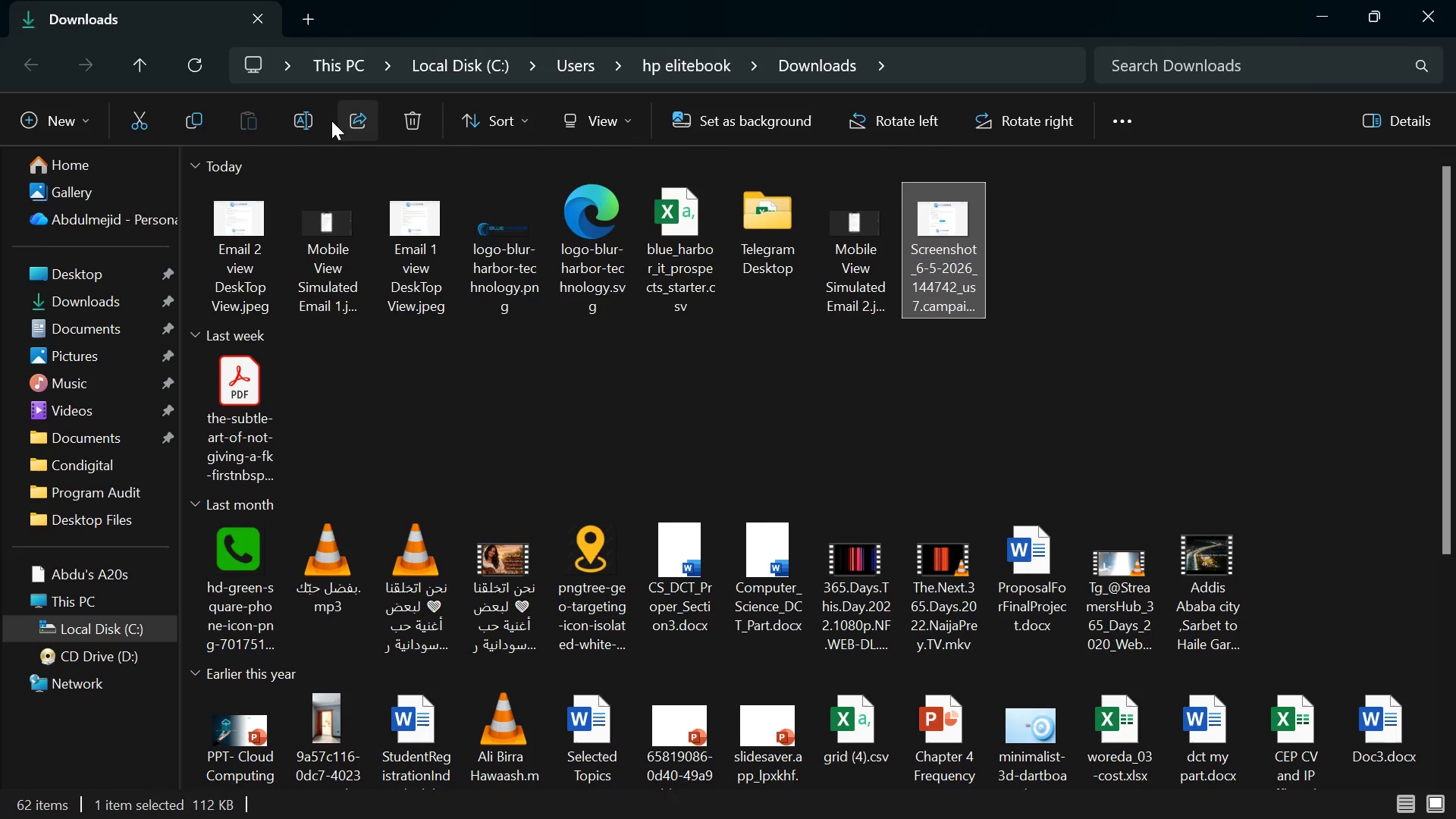 
left_click([318, 121])
 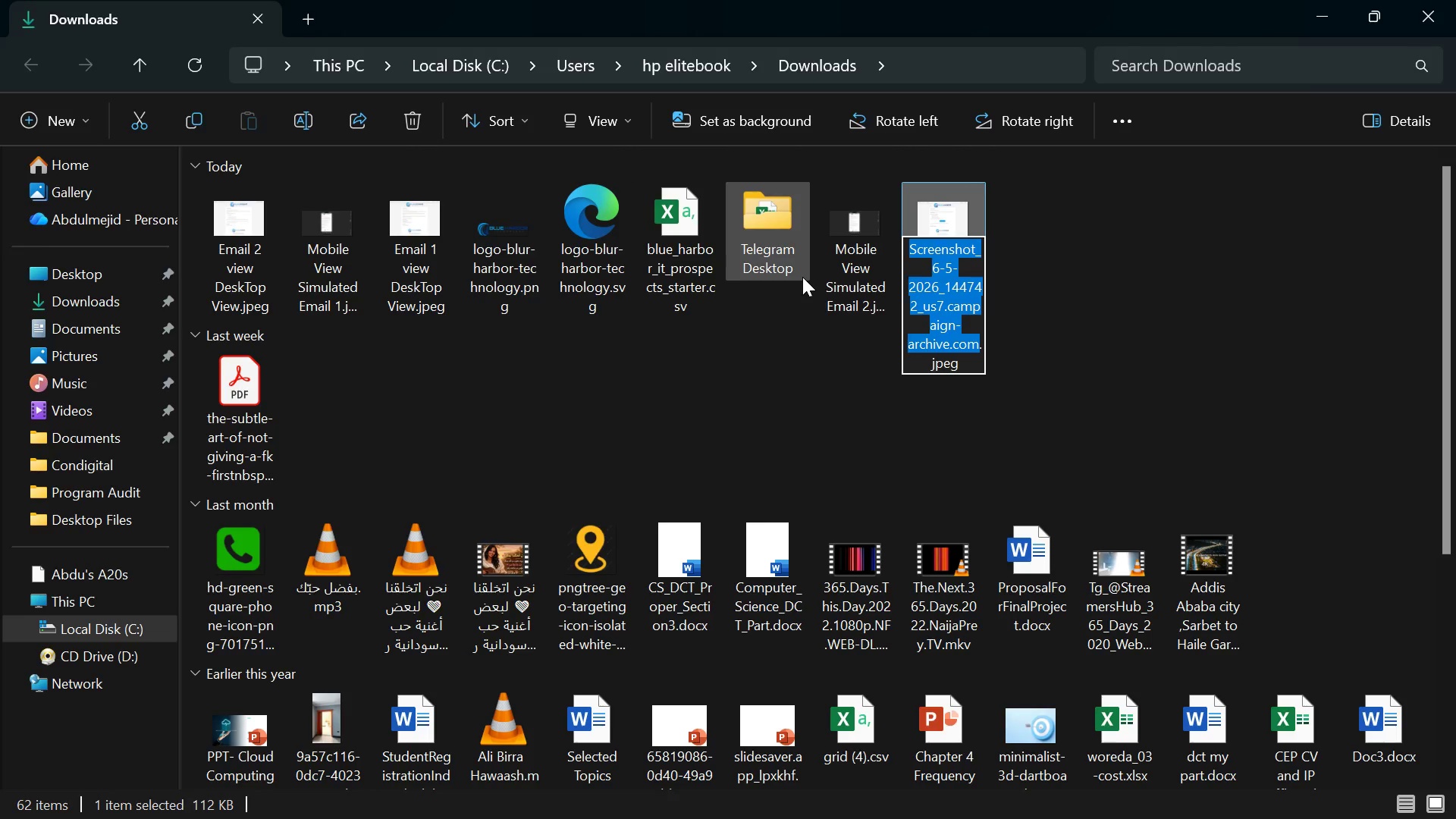 
key(Control+V)
 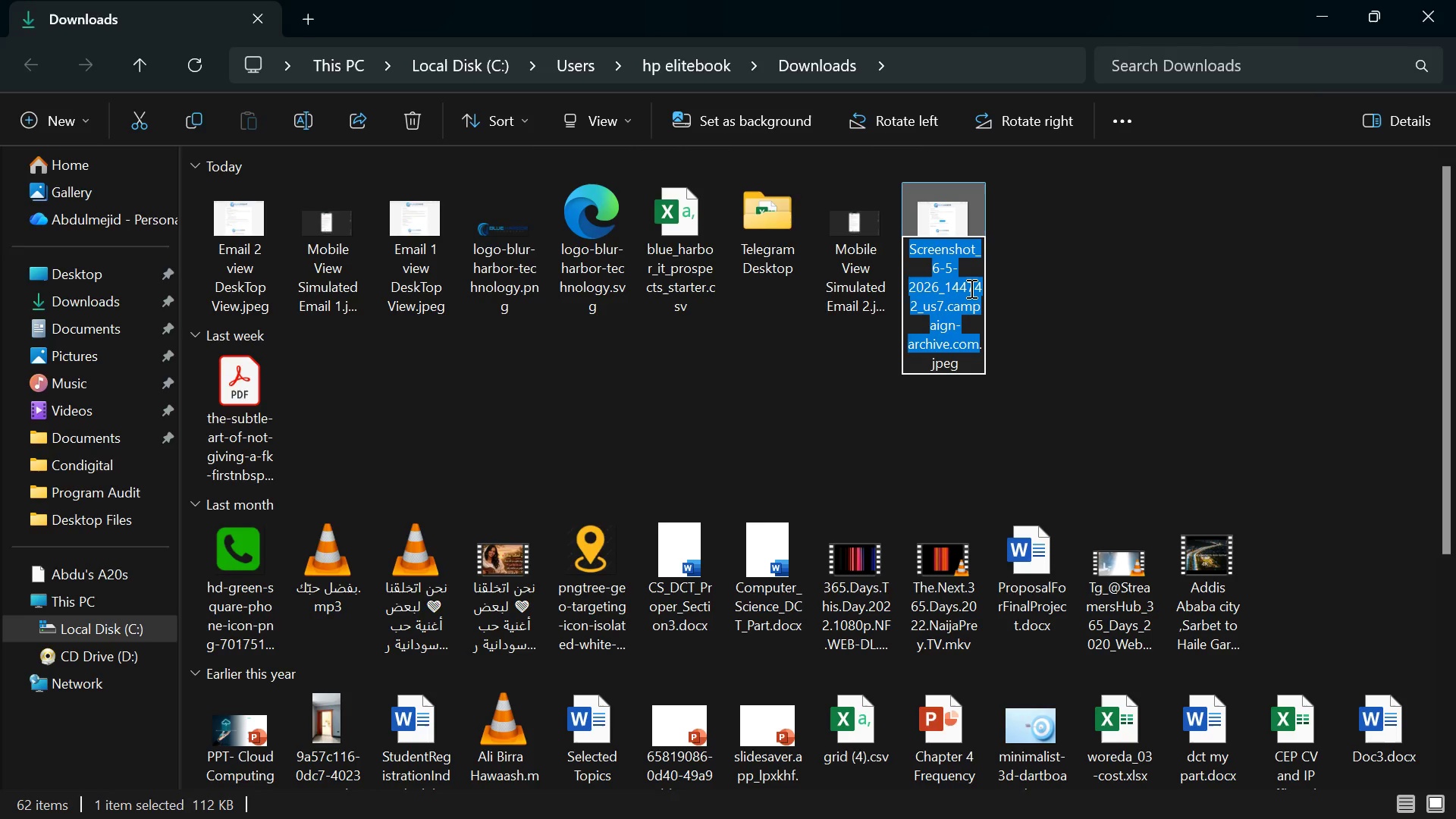 
key(Meta+MetaLeft)
 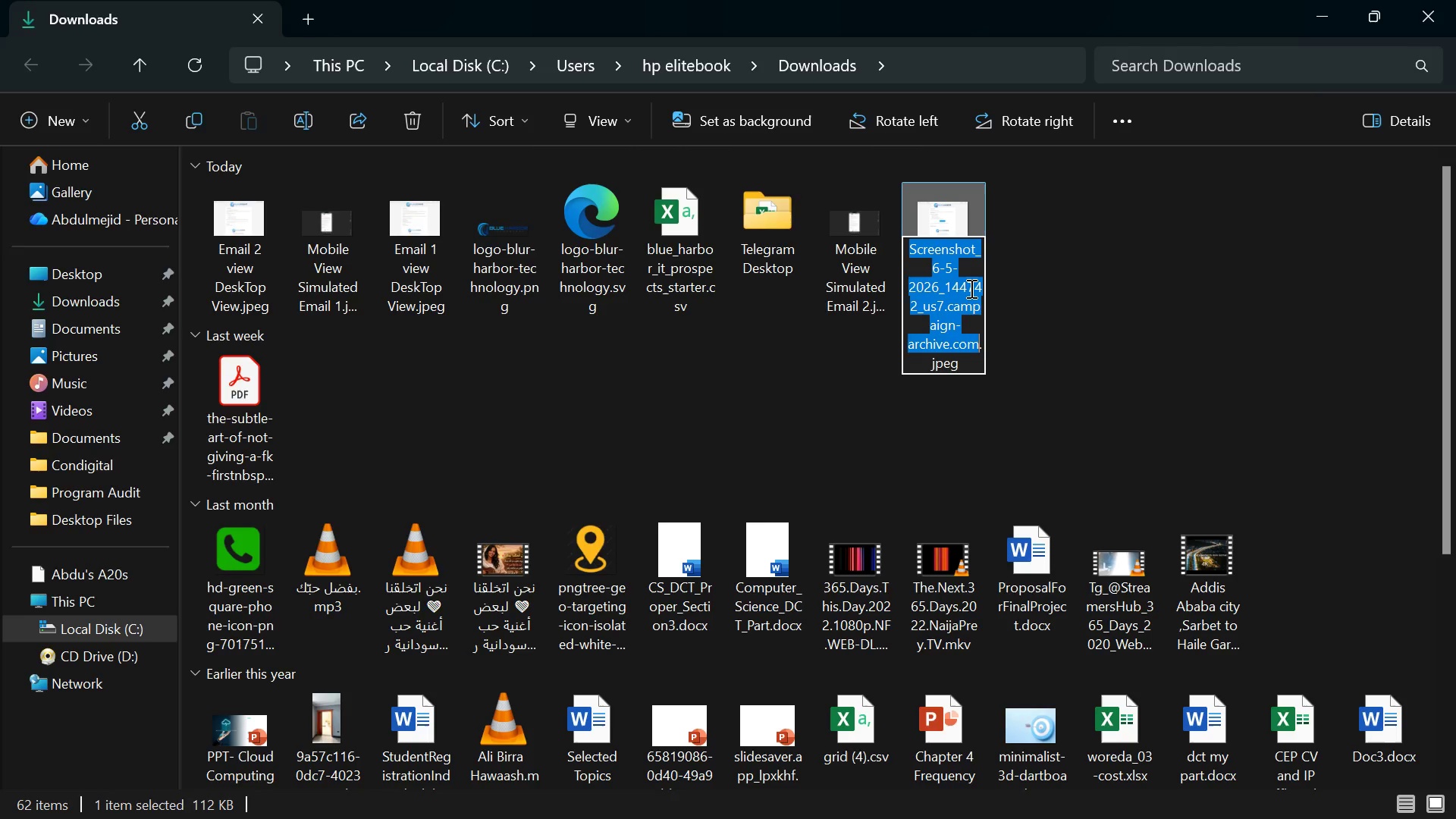 
key(Meta+V)
 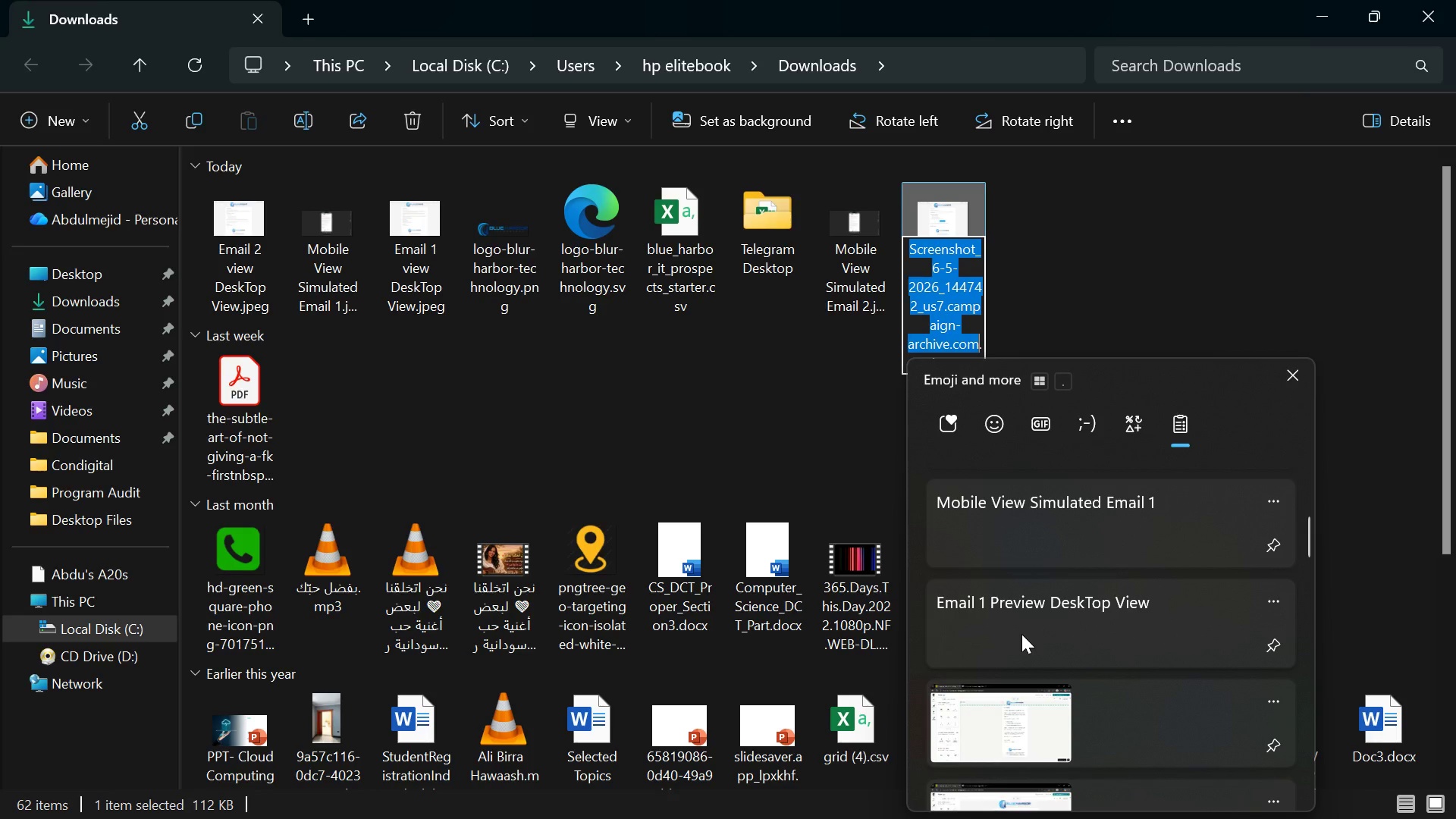 
wait(10.31)
 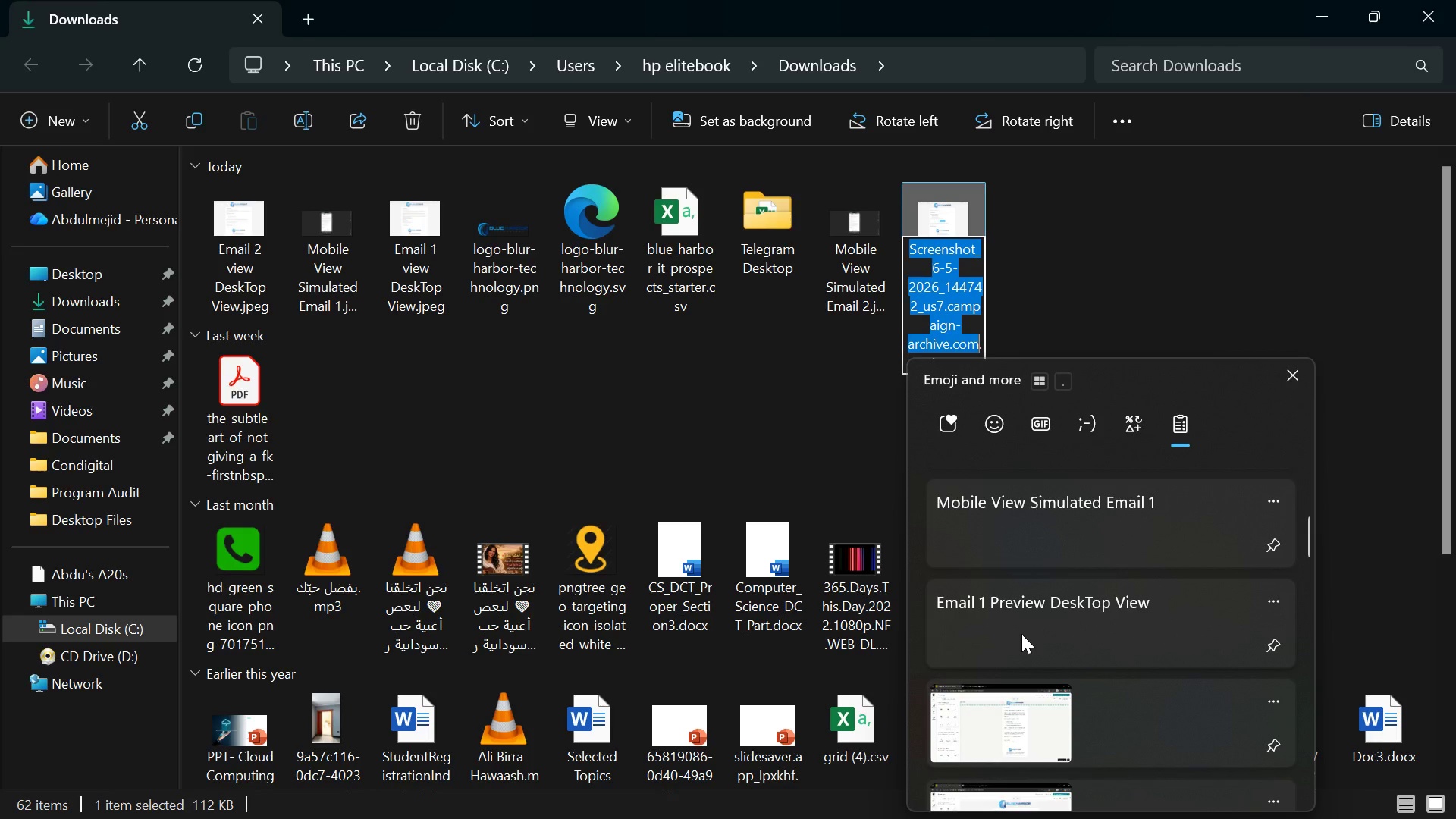 
left_click([1018, 626])
 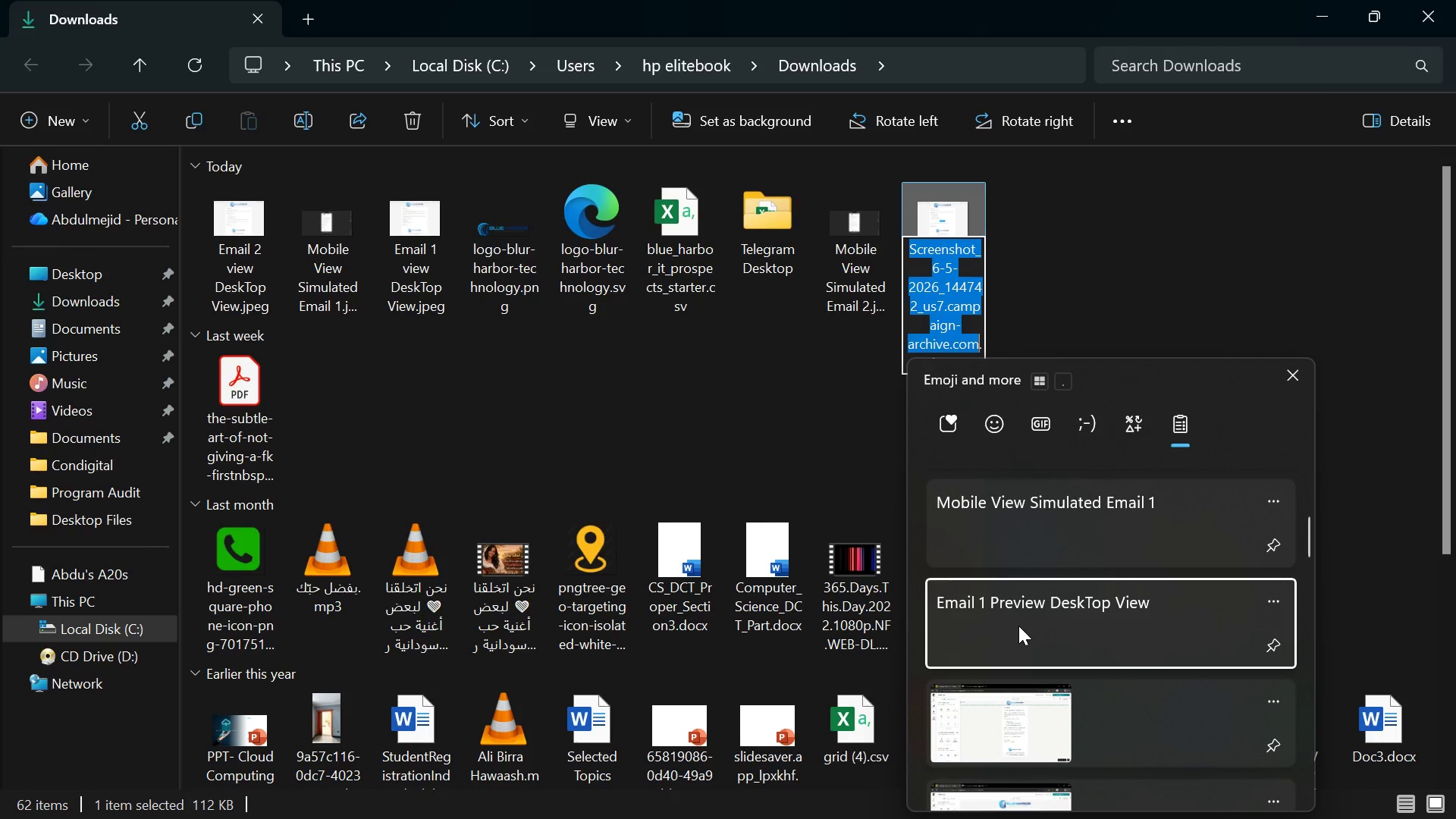 
key(Control+ControlLeft)
 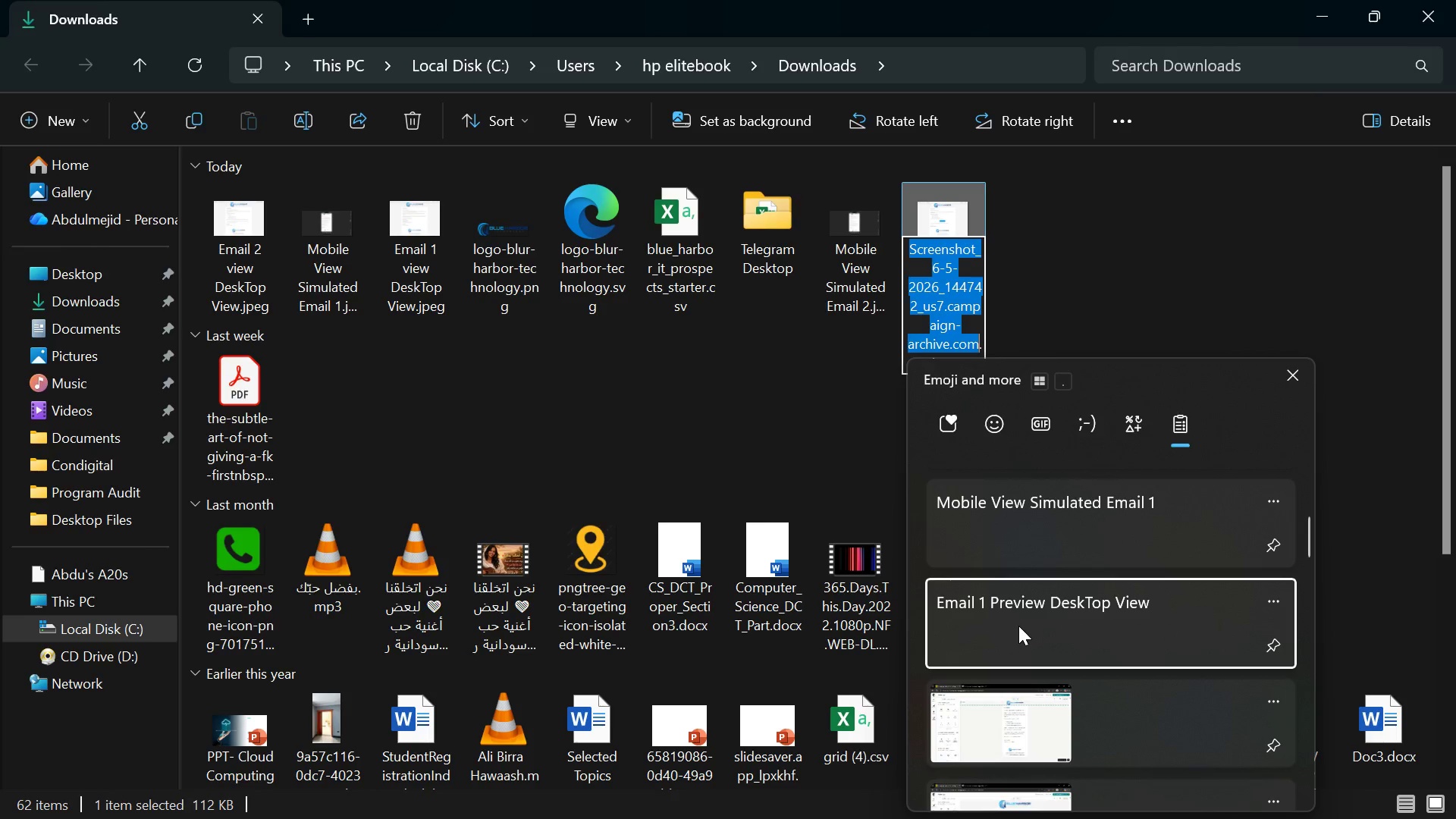 
key(Control+V)